 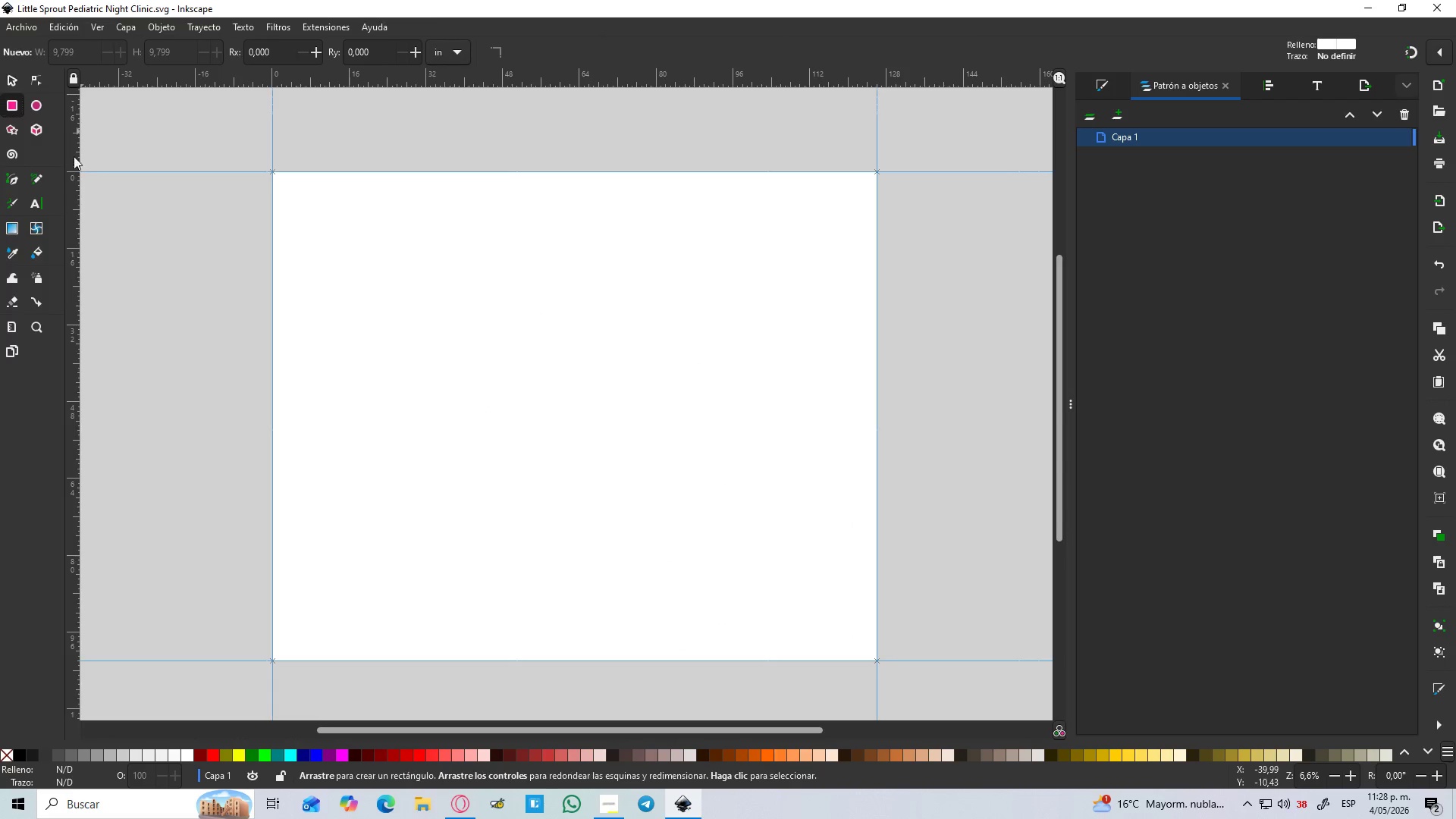 
left_click_drag(start_coordinate=[188, 239], to_coordinate=[225, 281])
 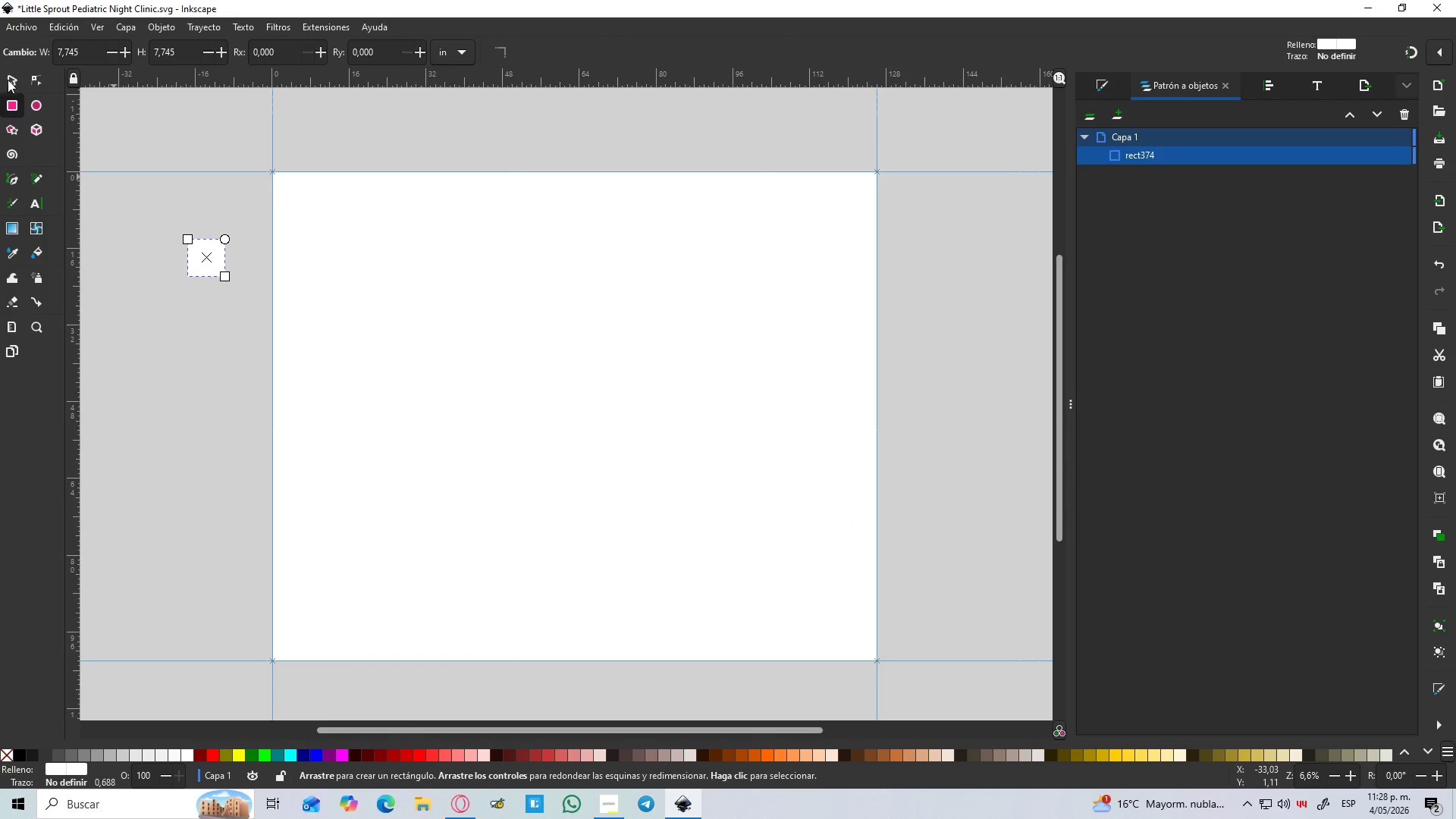 
hold_key(key=ControlLeft, duration=1.05)
 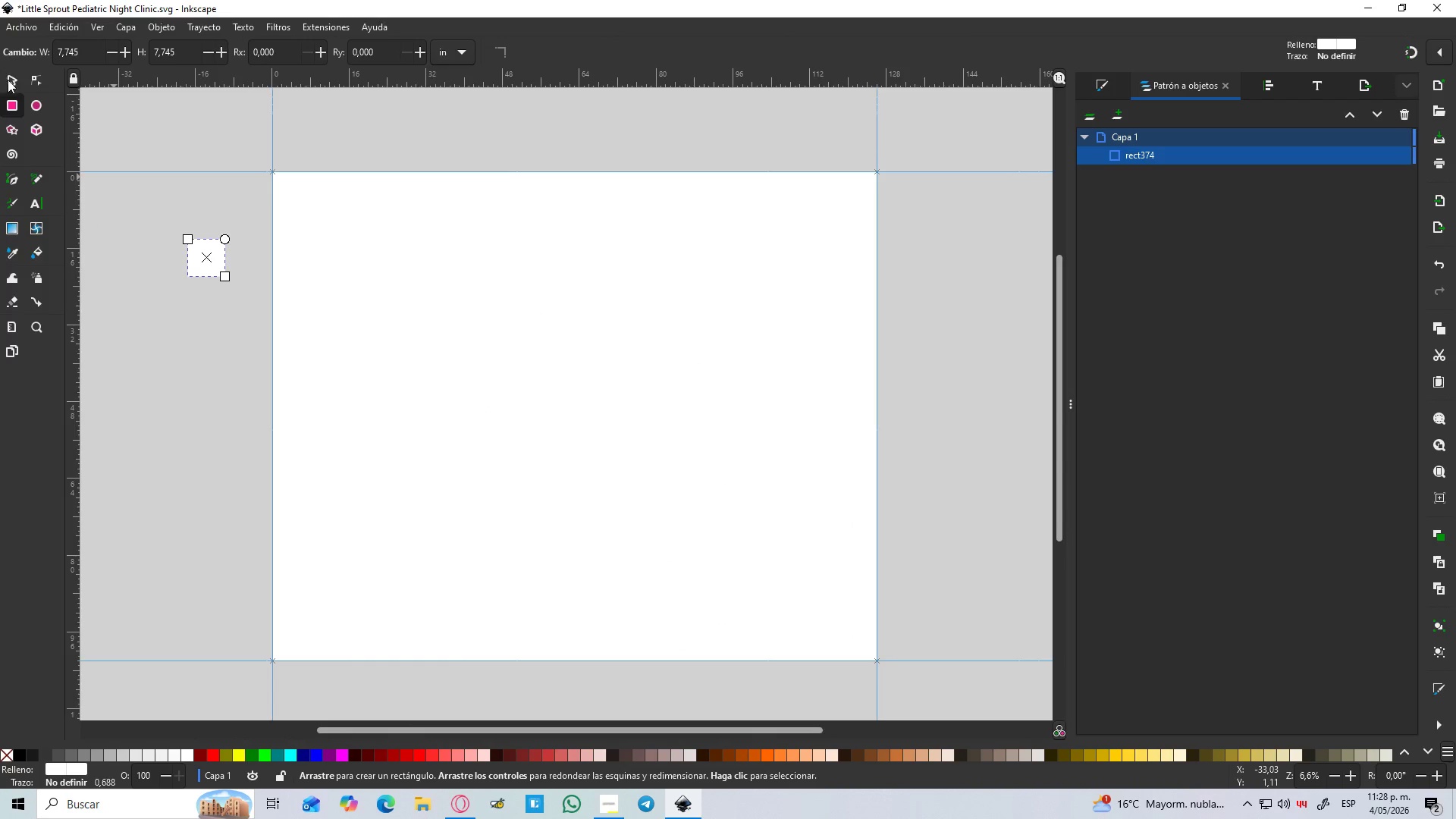 
left_click([11, 82])
 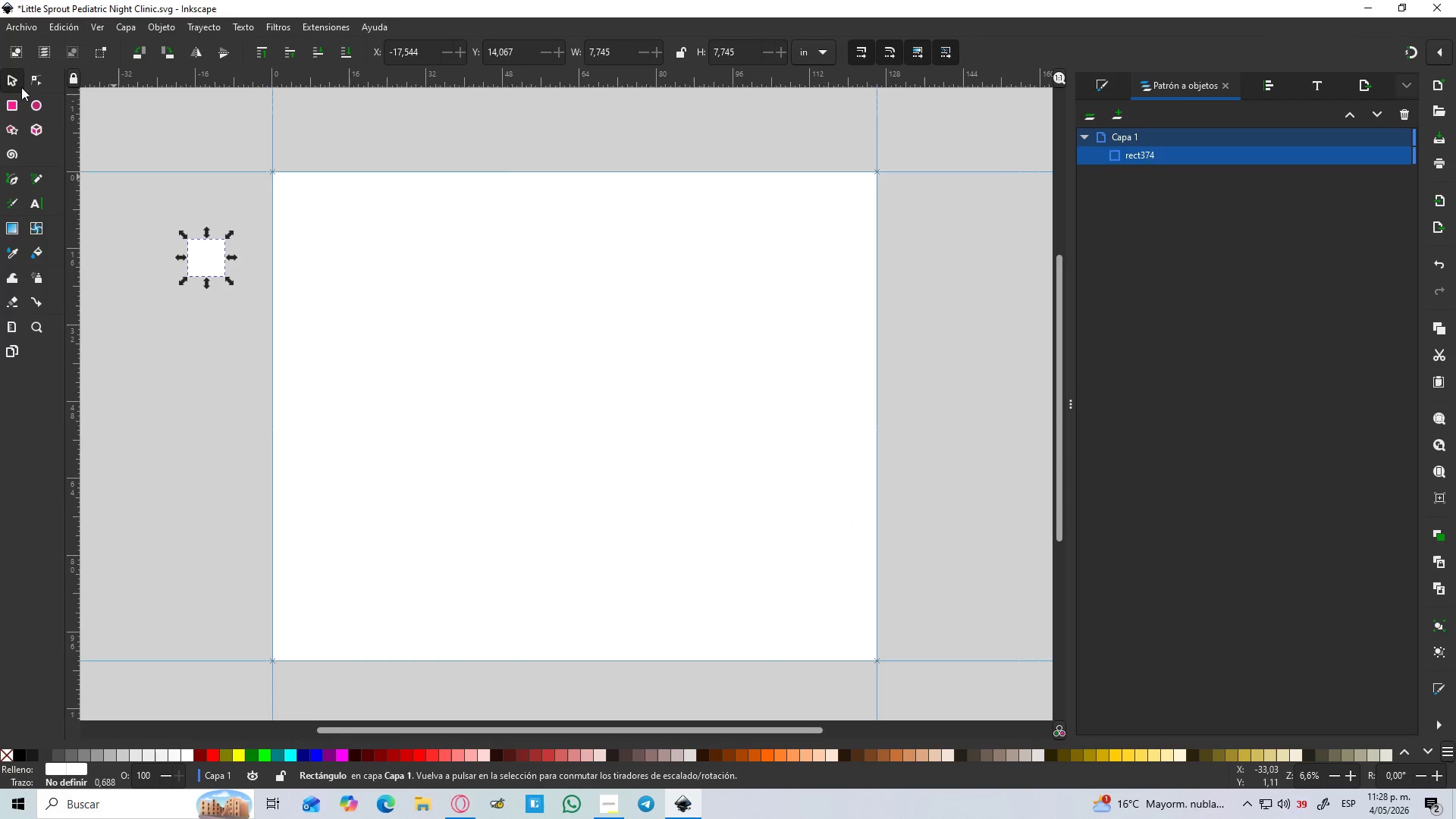 
key(Control+D)
 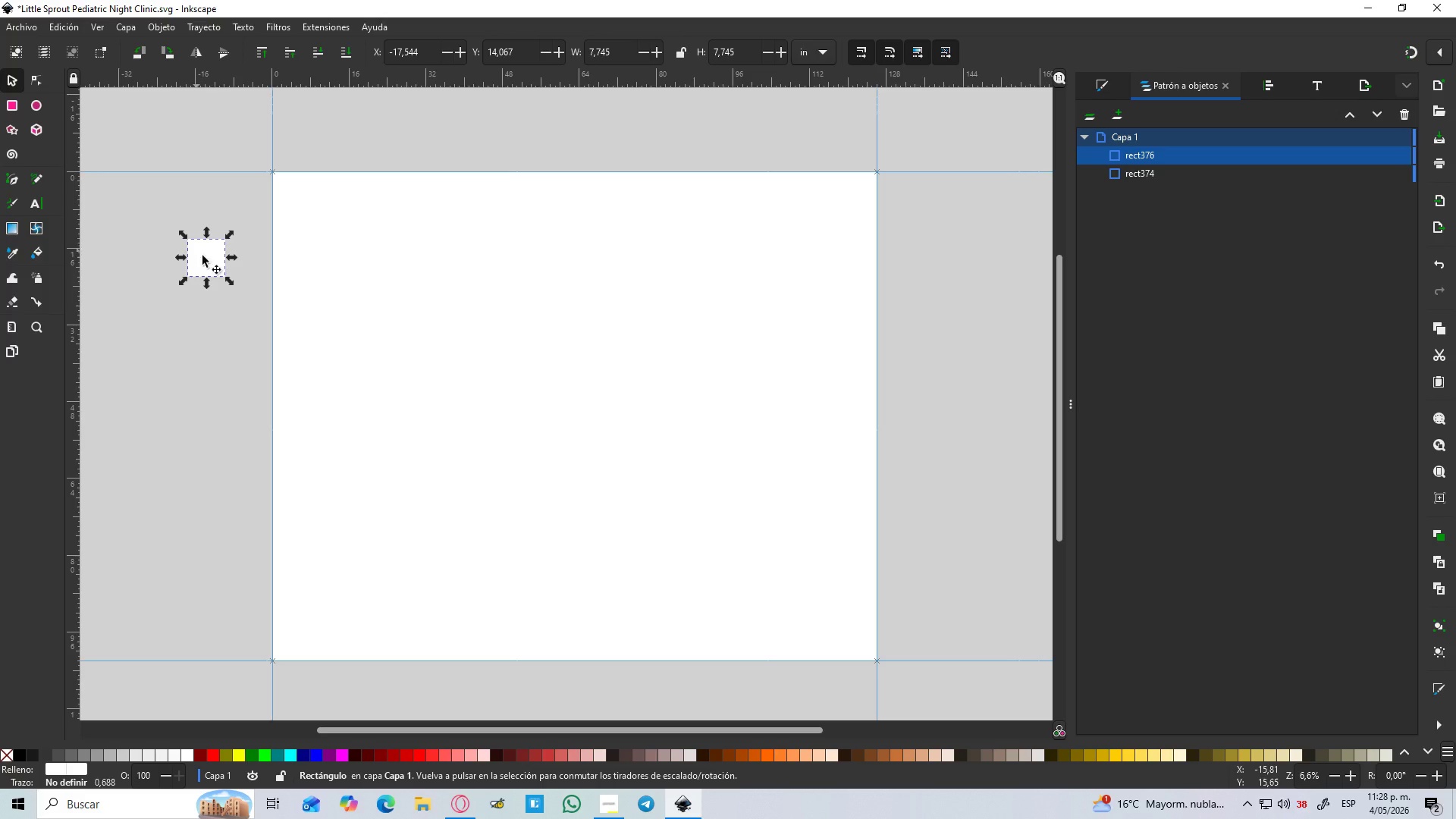 
left_click_drag(start_coordinate=[212, 261], to_coordinate=[208, 310])
 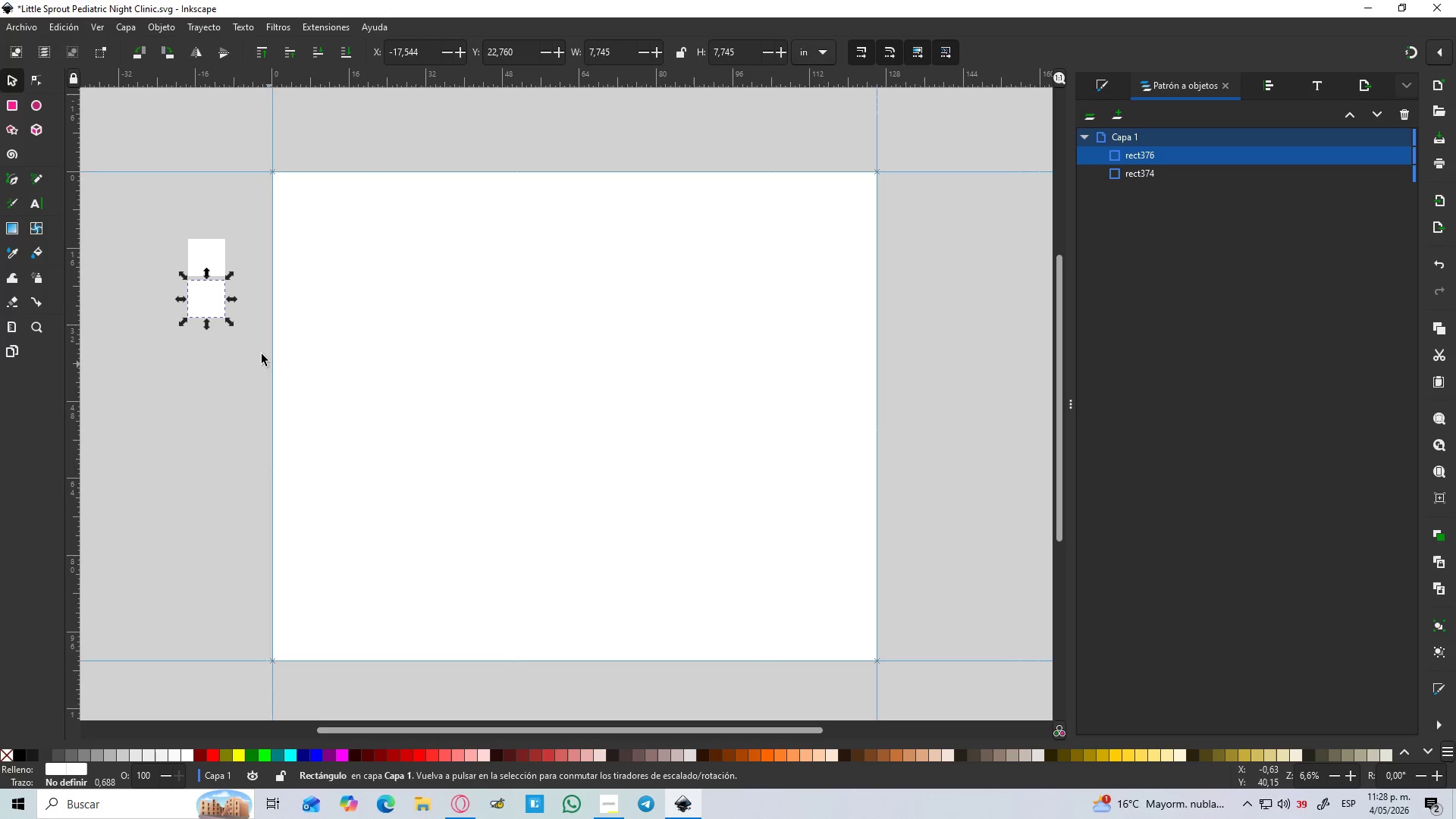 
hold_key(key=ControlLeft, duration=0.81)
 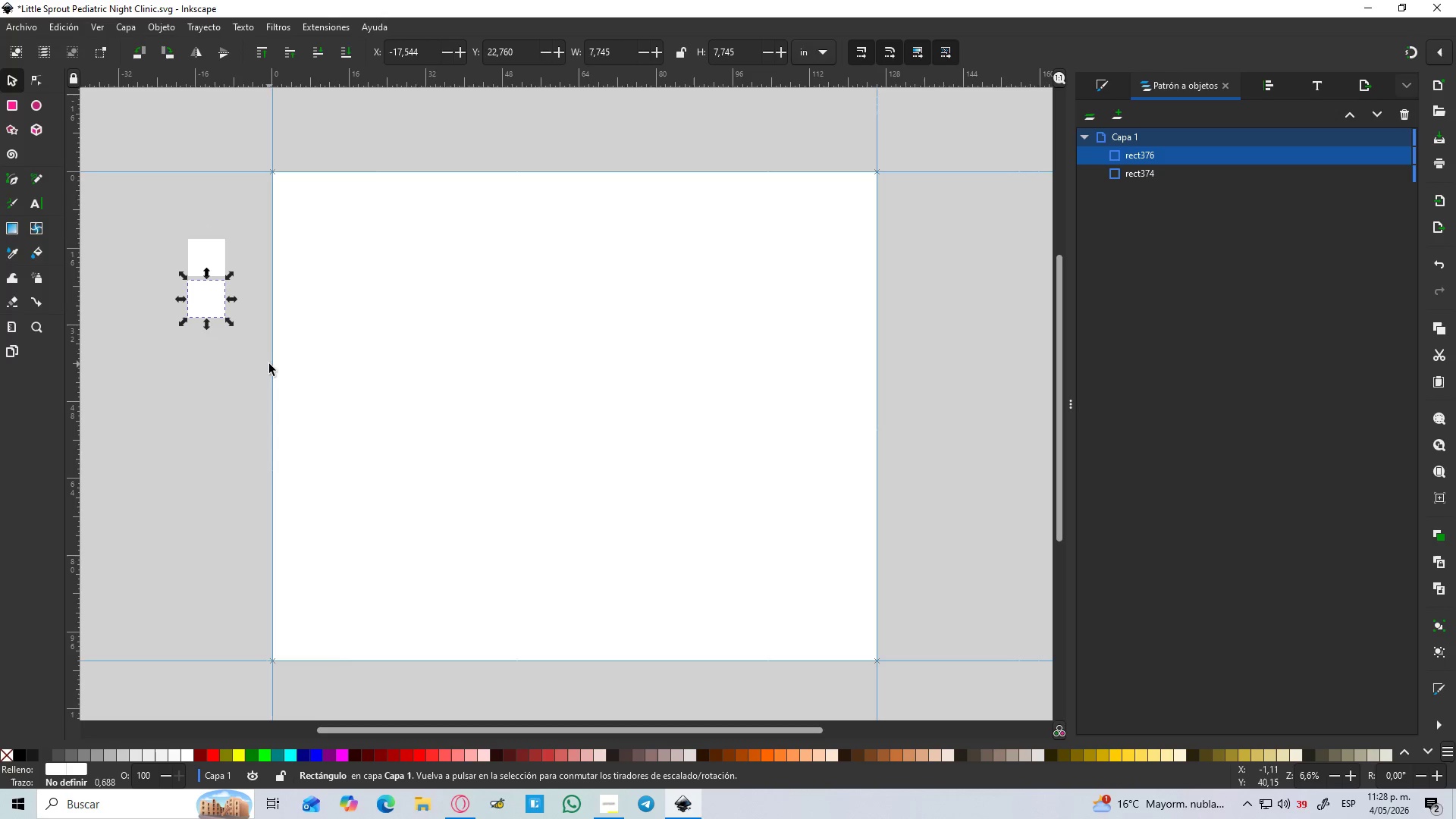 
left_click_drag(start_coordinate=[269, 364], to_coordinate=[158, 220])
 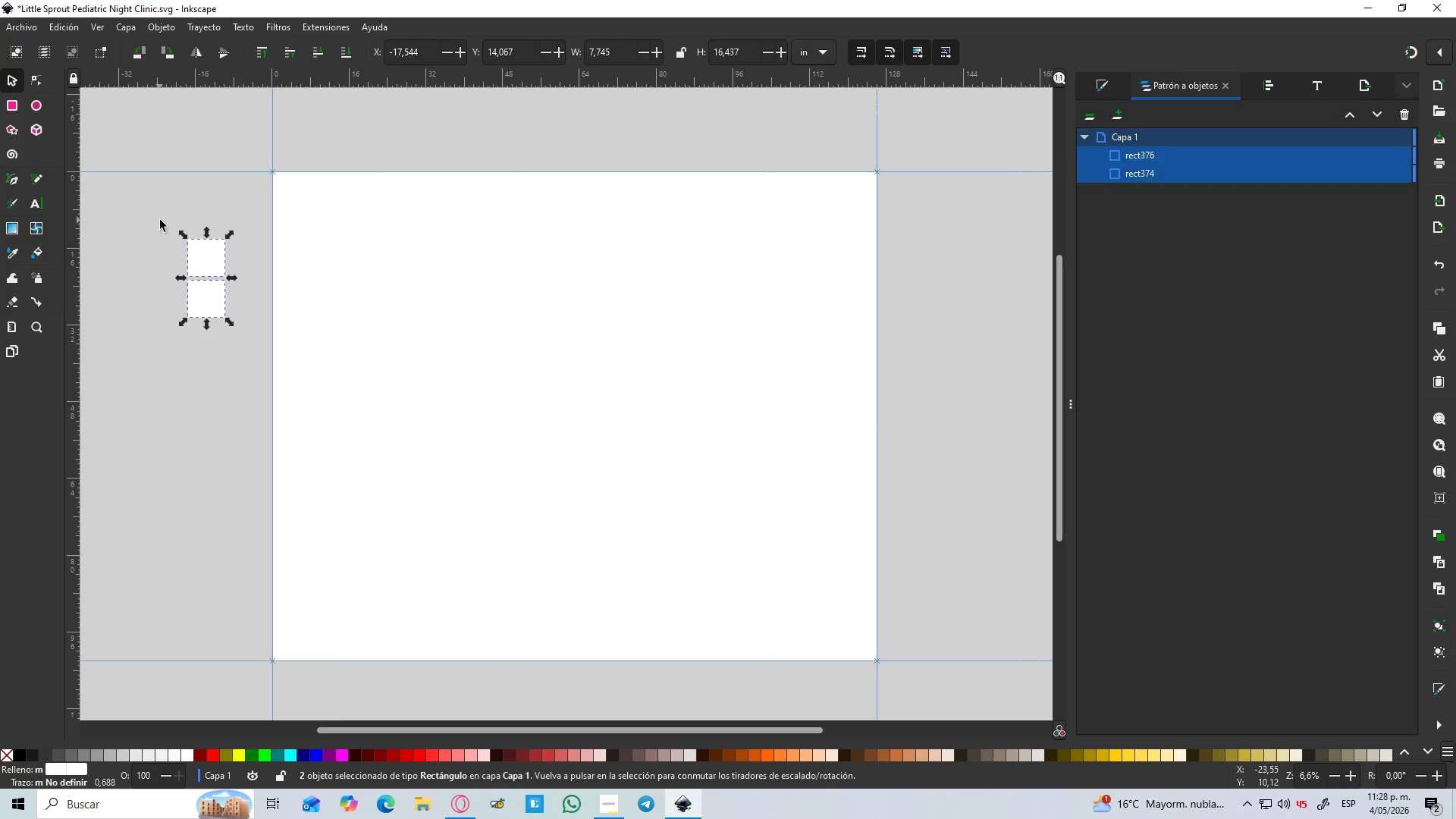 
key(Control+D)
 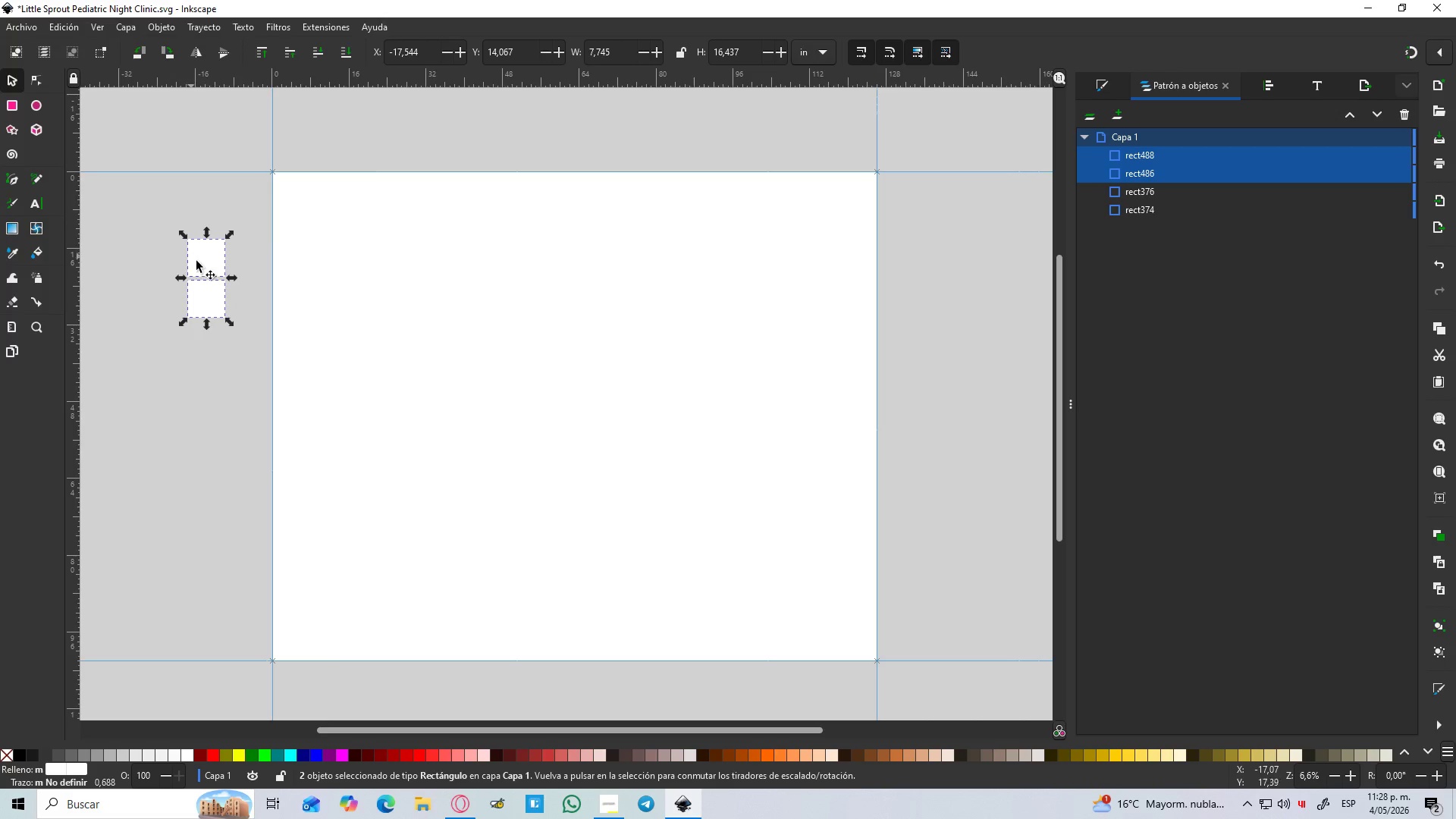 
left_click_drag(start_coordinate=[207, 262], to_coordinate=[211, 355])
 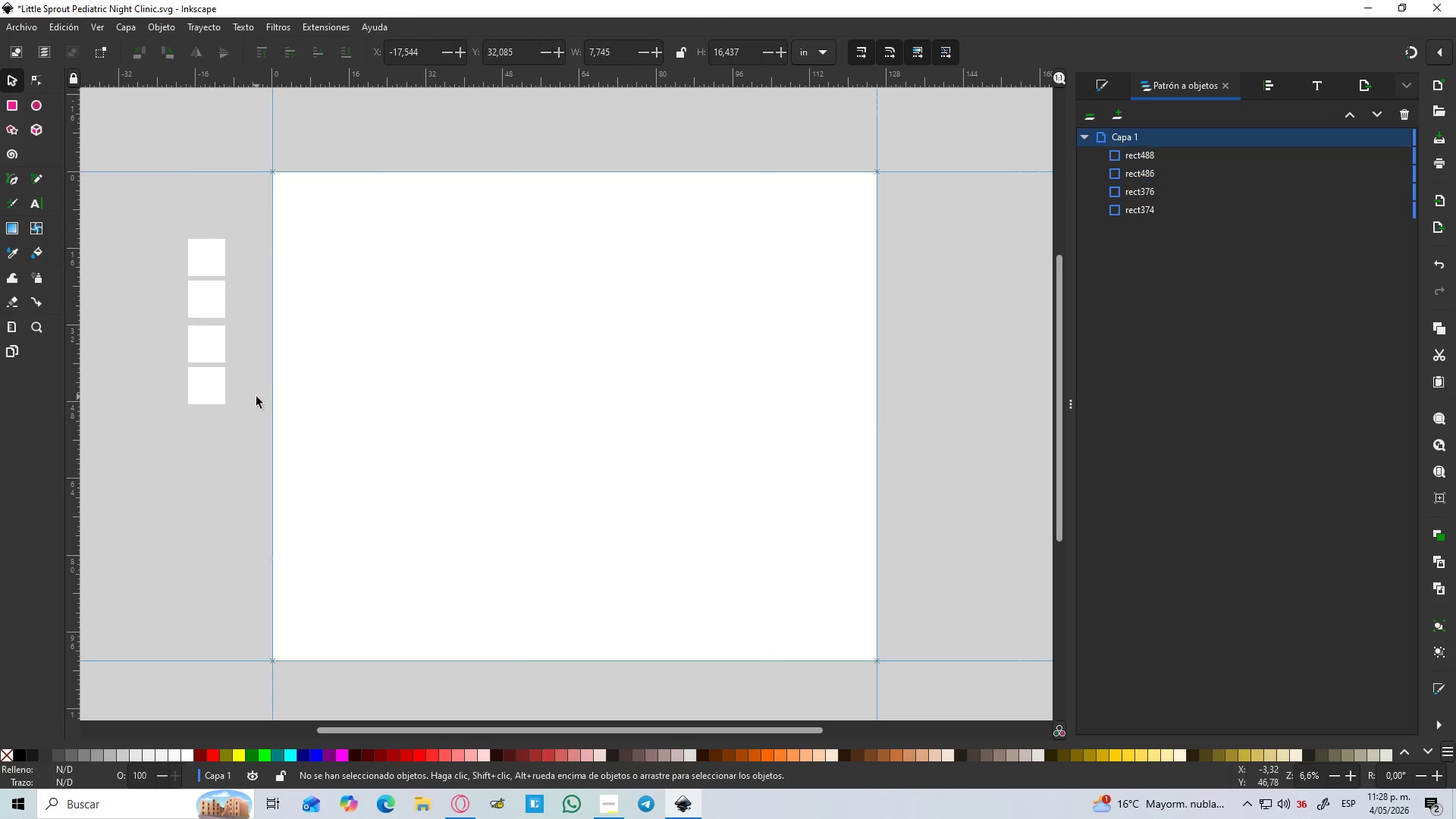 
hold_key(key=ControlLeft, duration=1.5)
 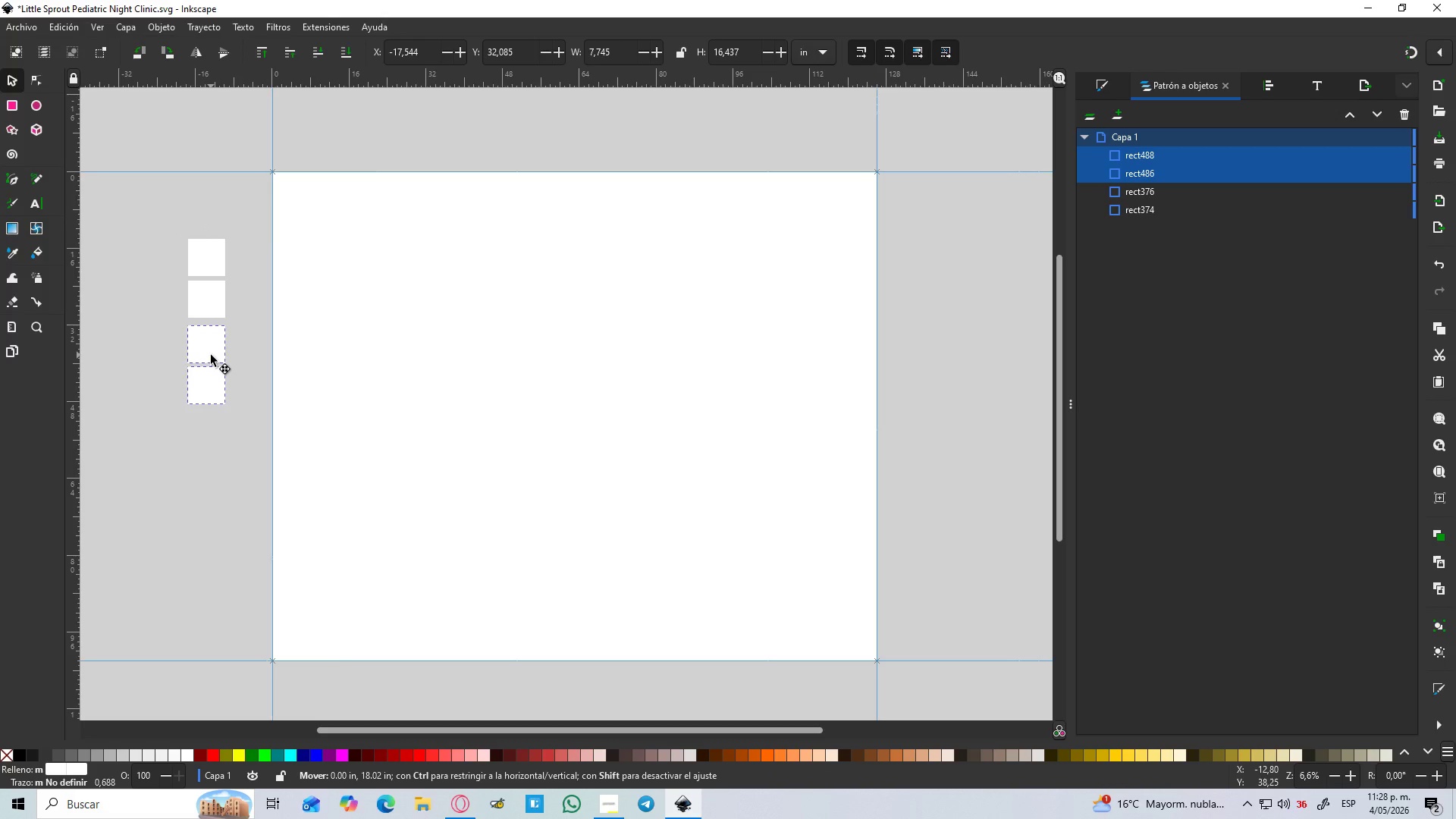 
key(Control+ControlLeft)
 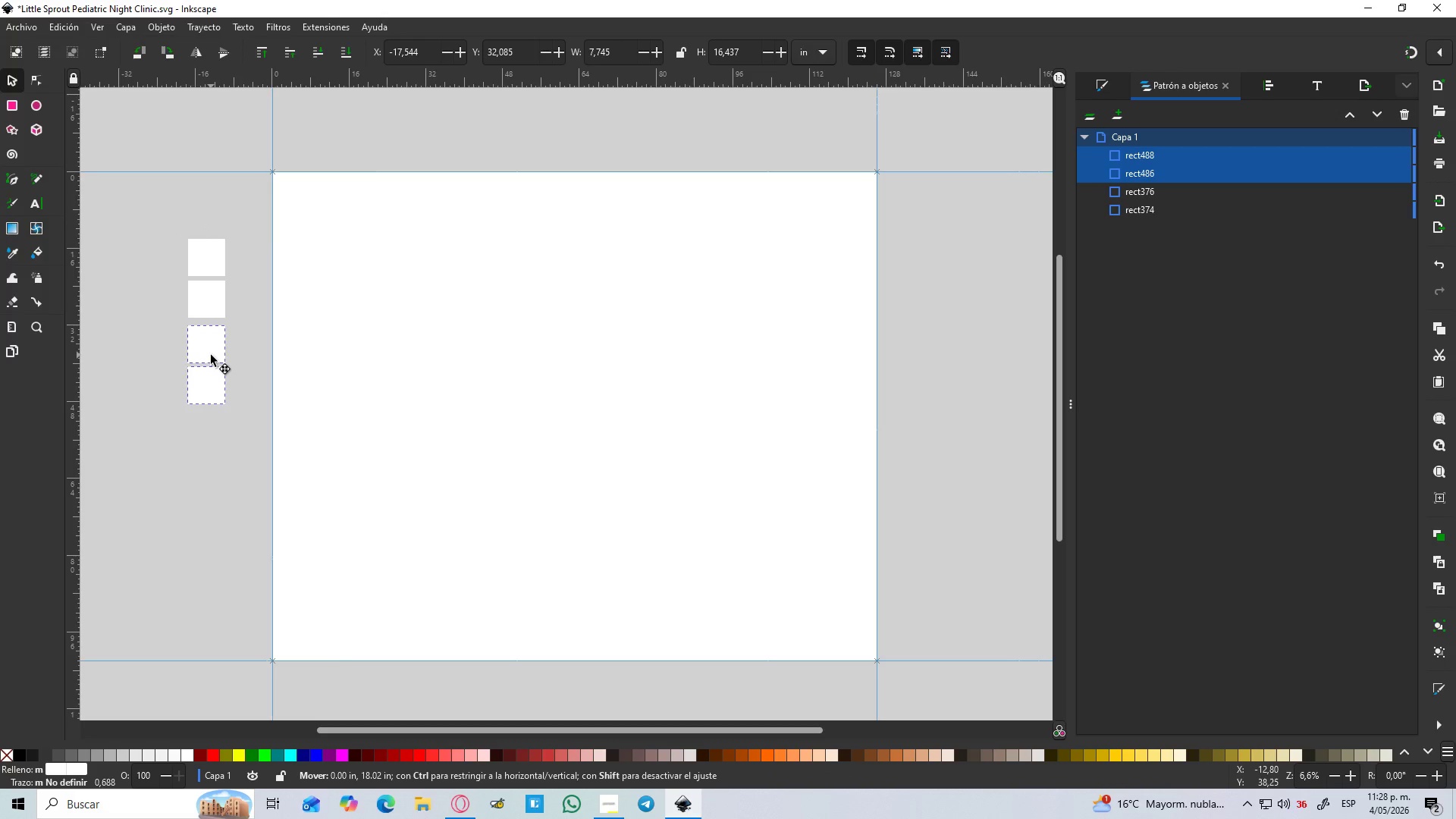 
key(Control+ControlLeft)
 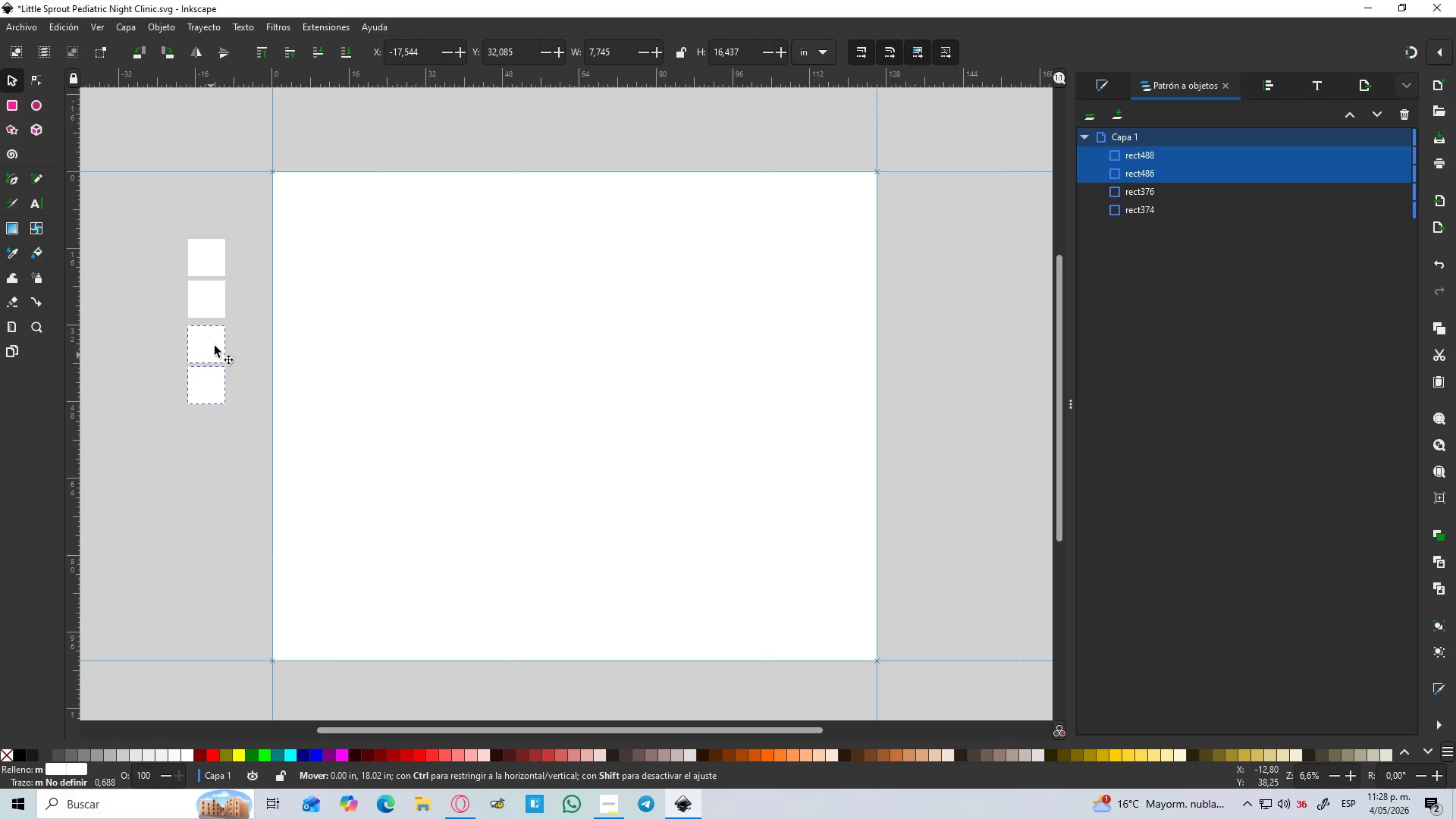 
key(Control+ControlLeft)
 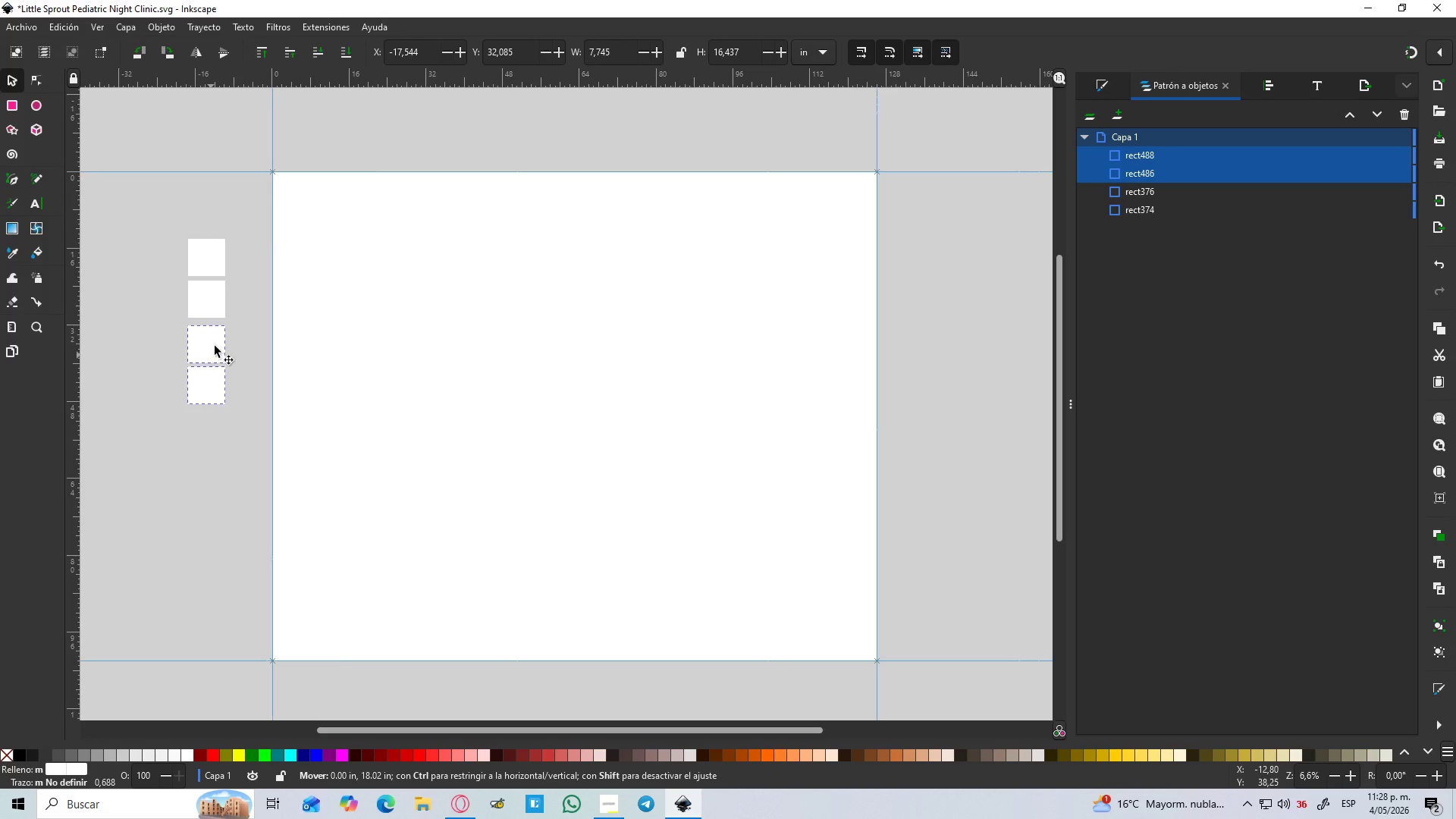 
key(Control+ControlLeft)
 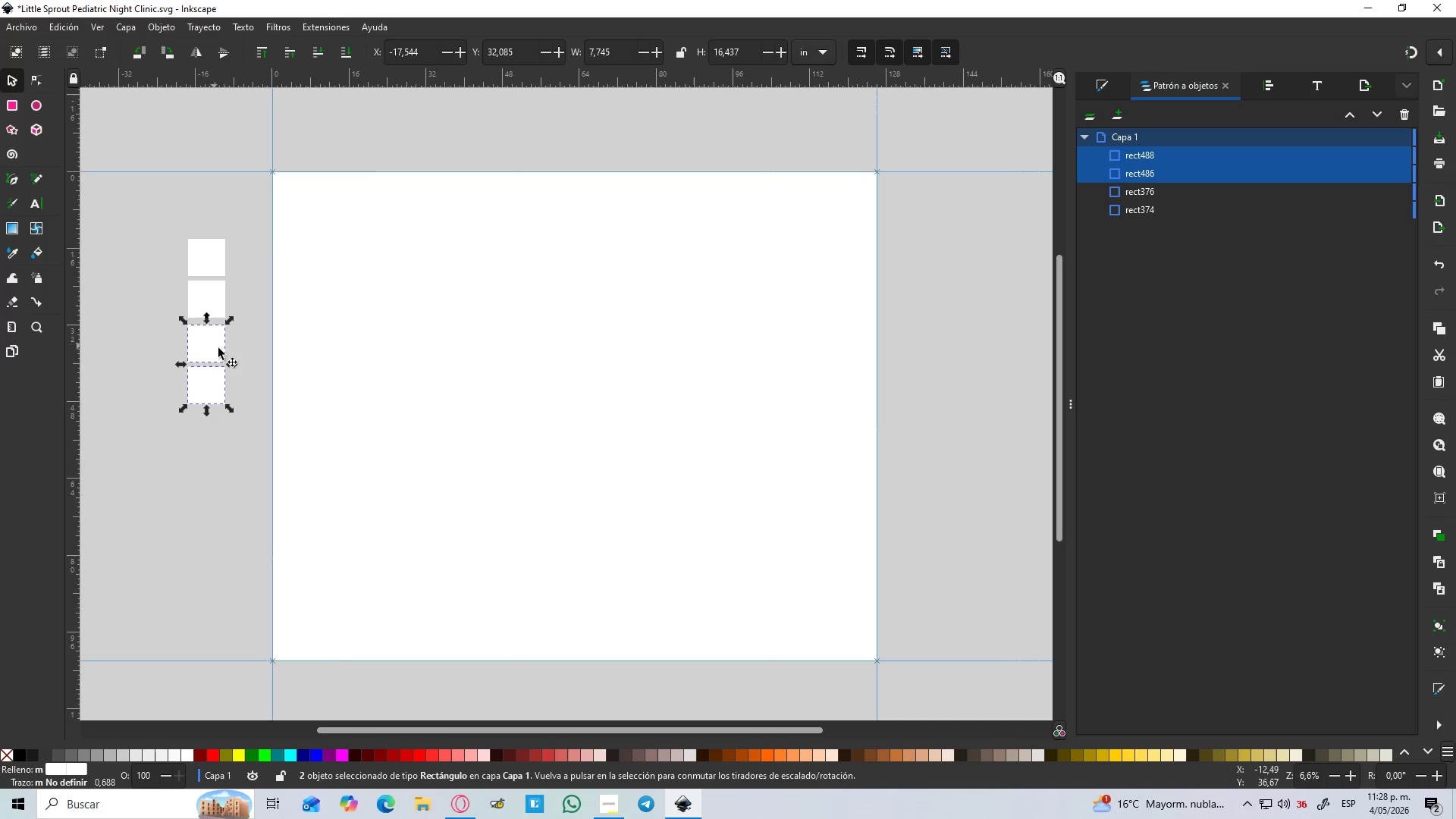 
key(Control+ControlLeft)
 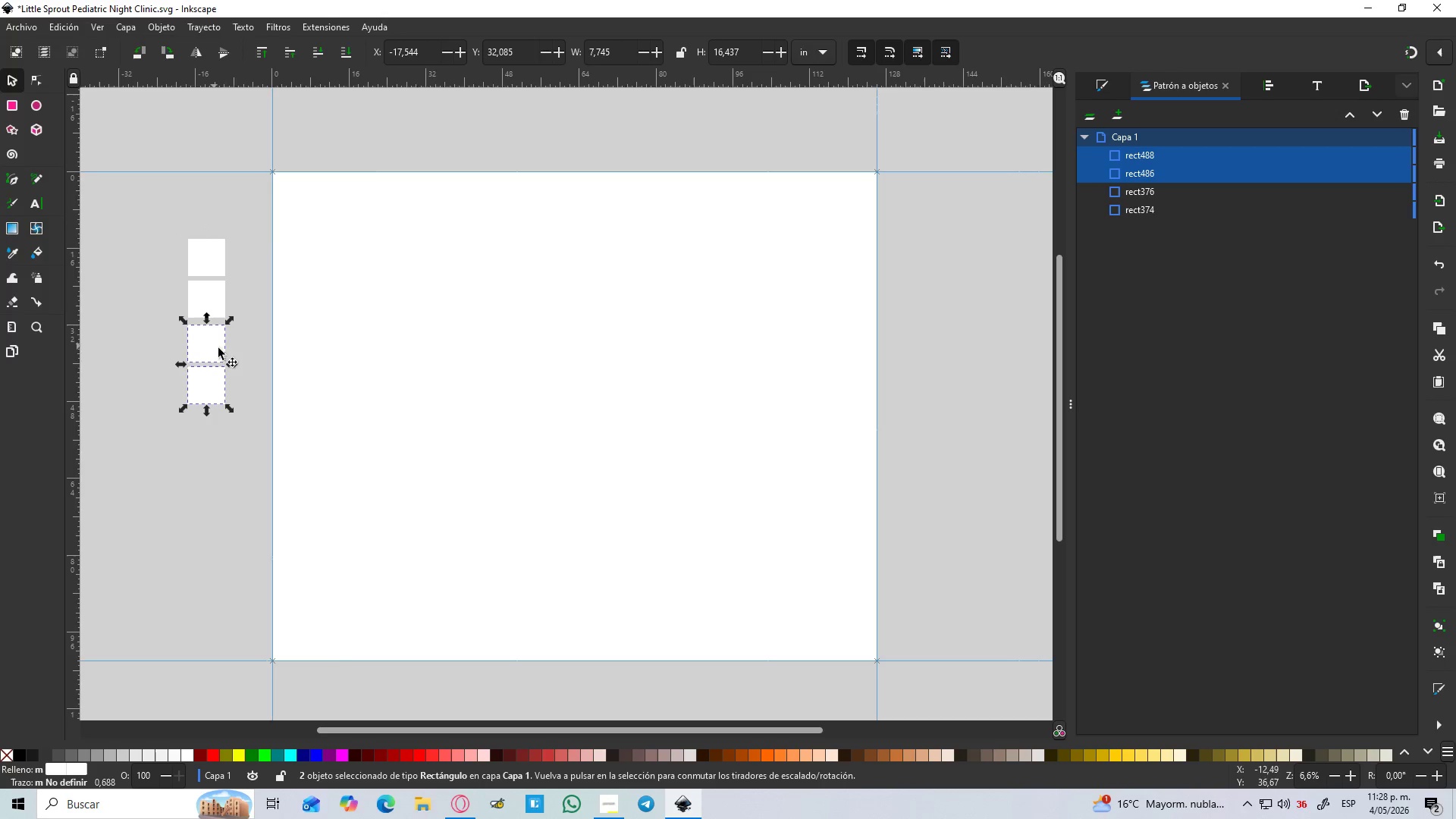 
key(Control+ControlLeft)
 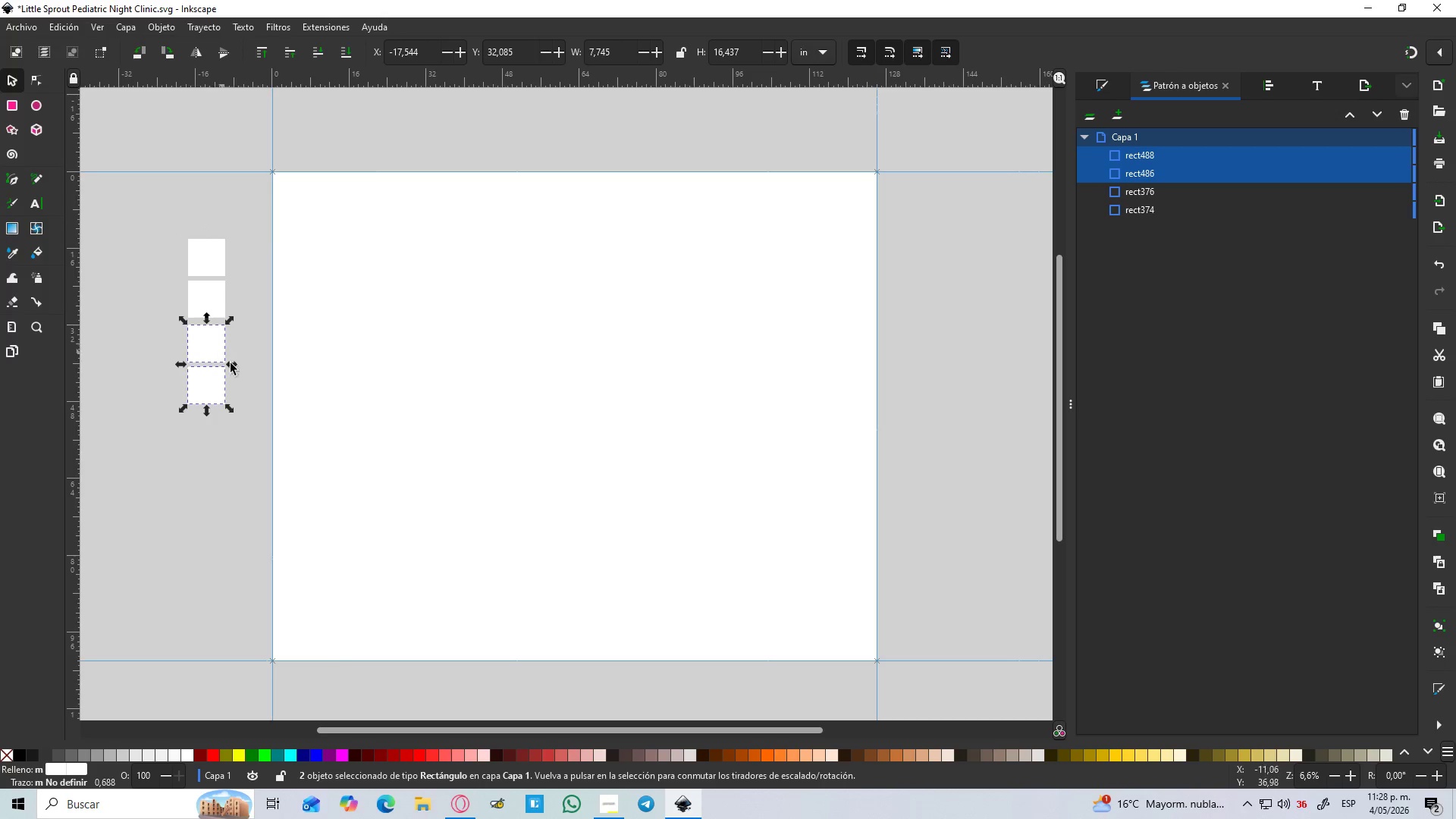 
key(Control+ControlLeft)
 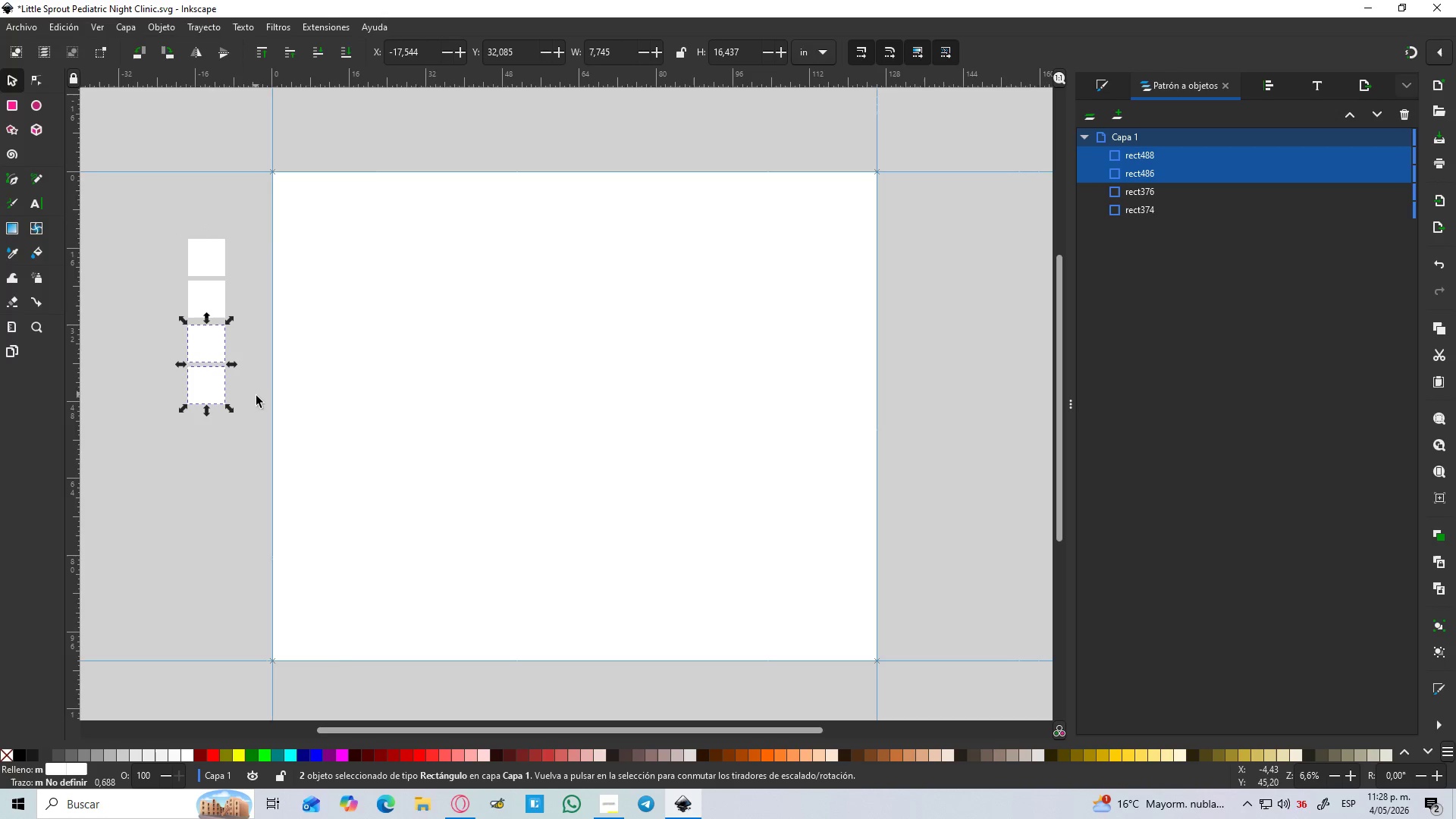 
left_click([256, 396])
 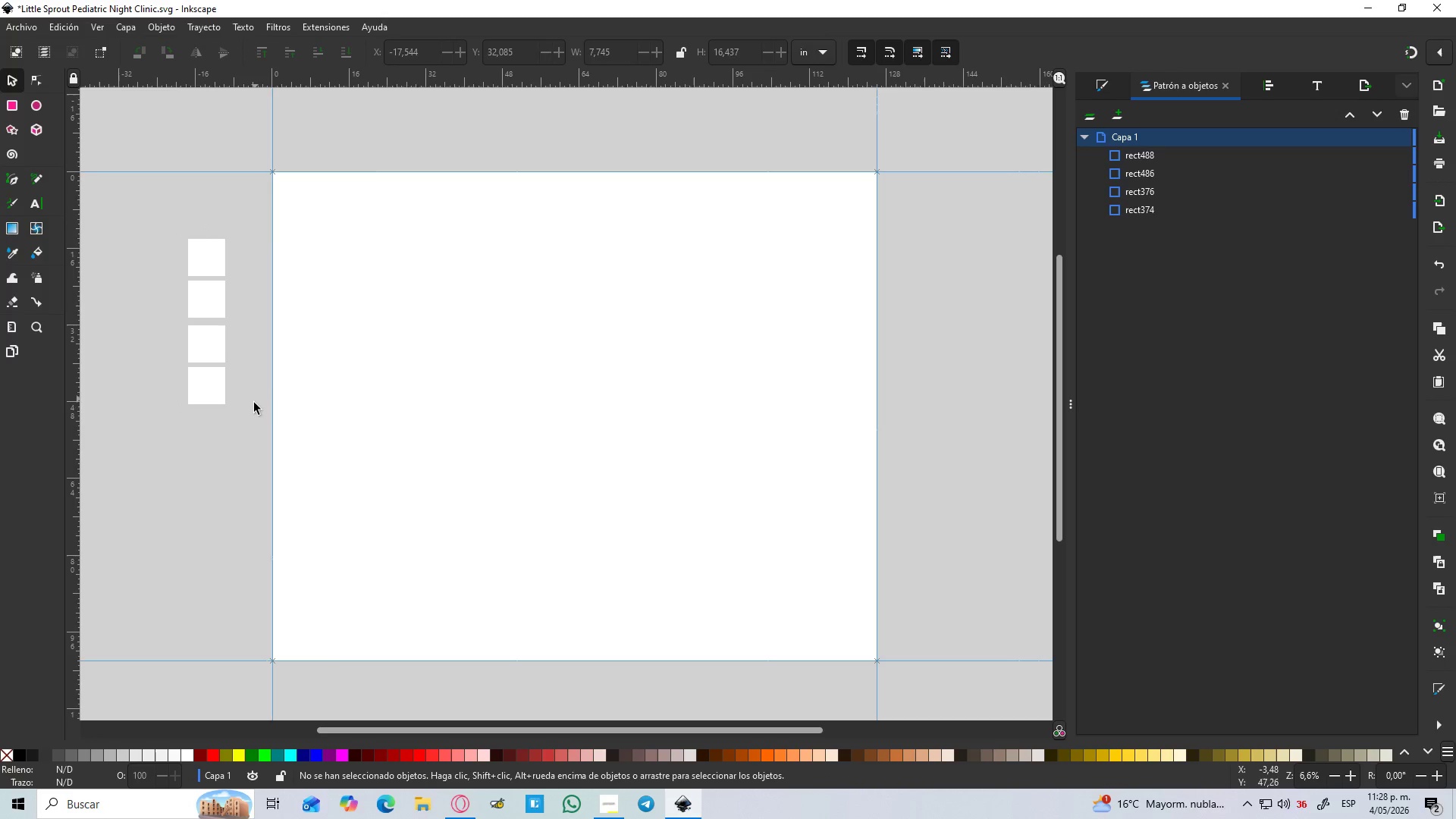 
left_click_drag(start_coordinate=[250, 405], to_coordinate=[166, 327])
 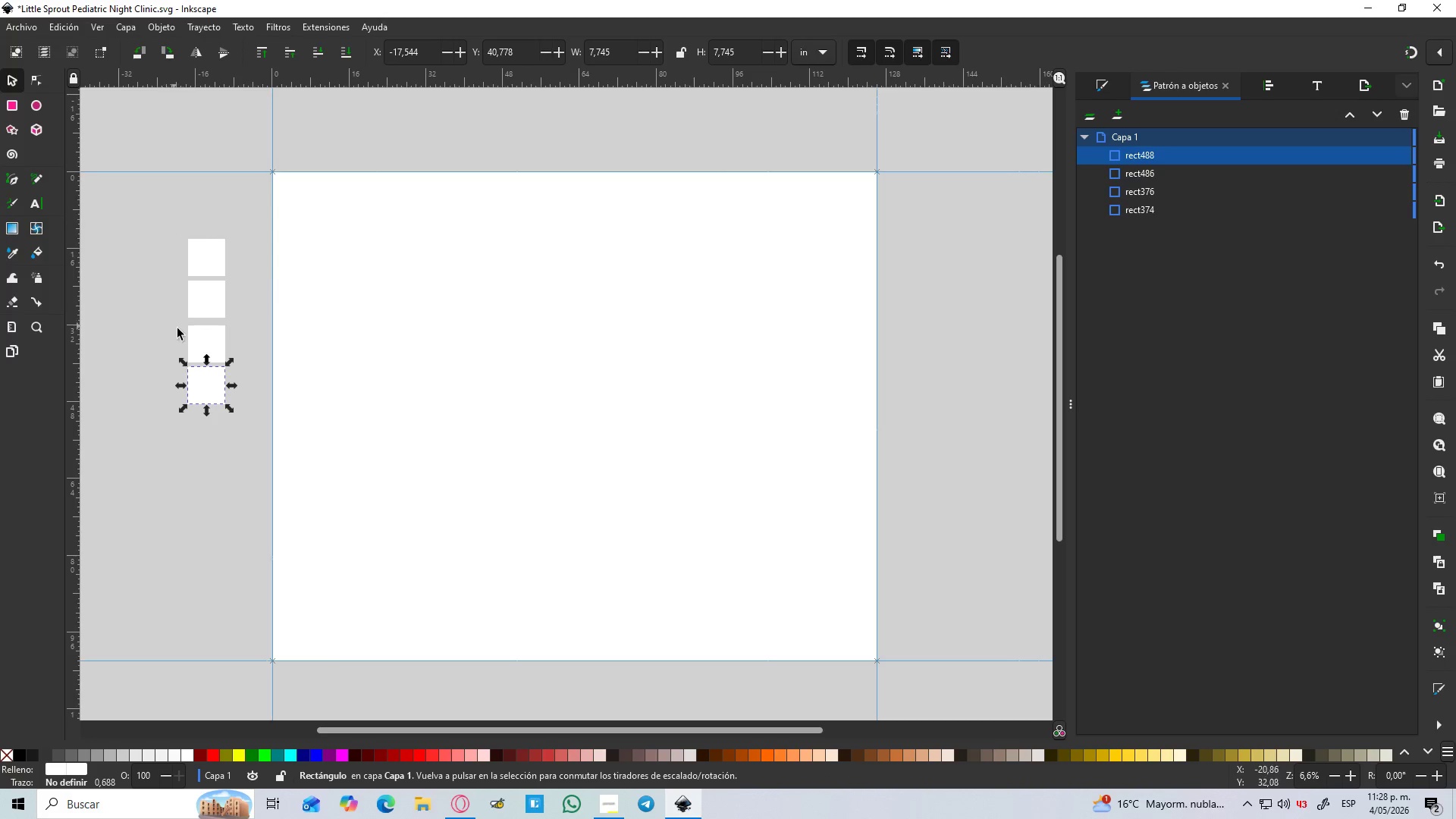 
hold_key(key=ControlLeft, duration=0.47)
 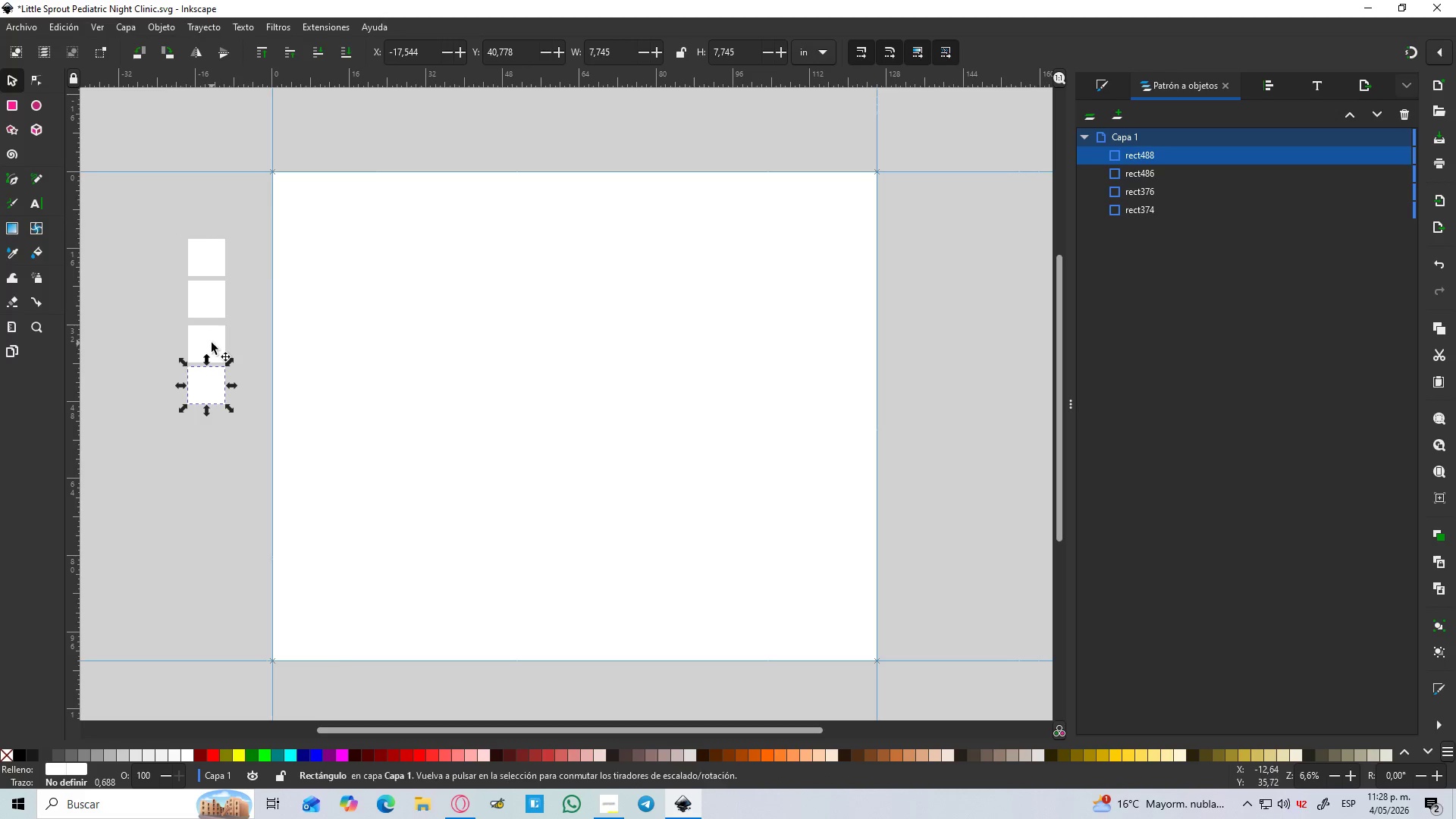 
key(Shift+ShiftLeft)
 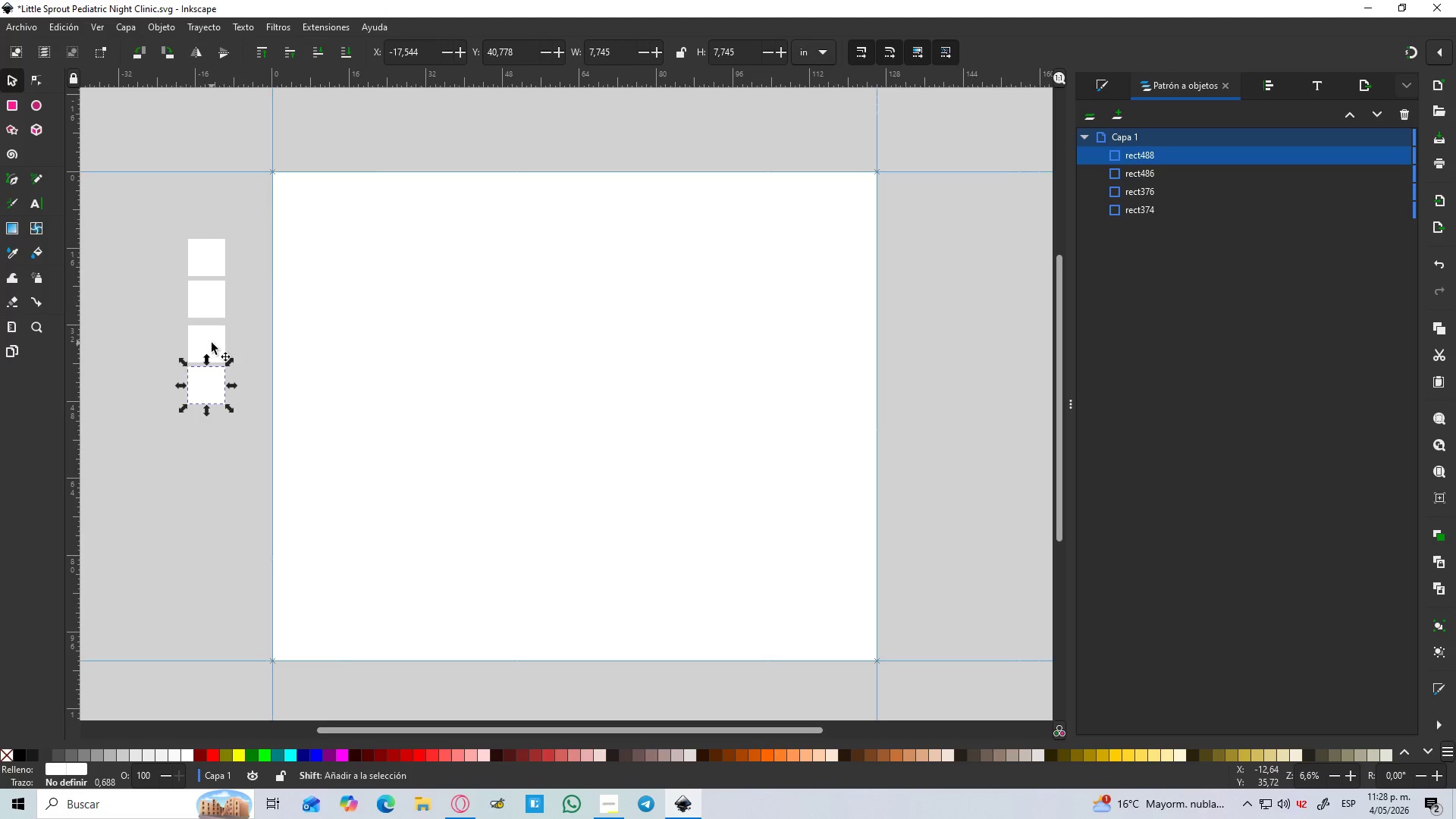 
left_click([212, 343])
 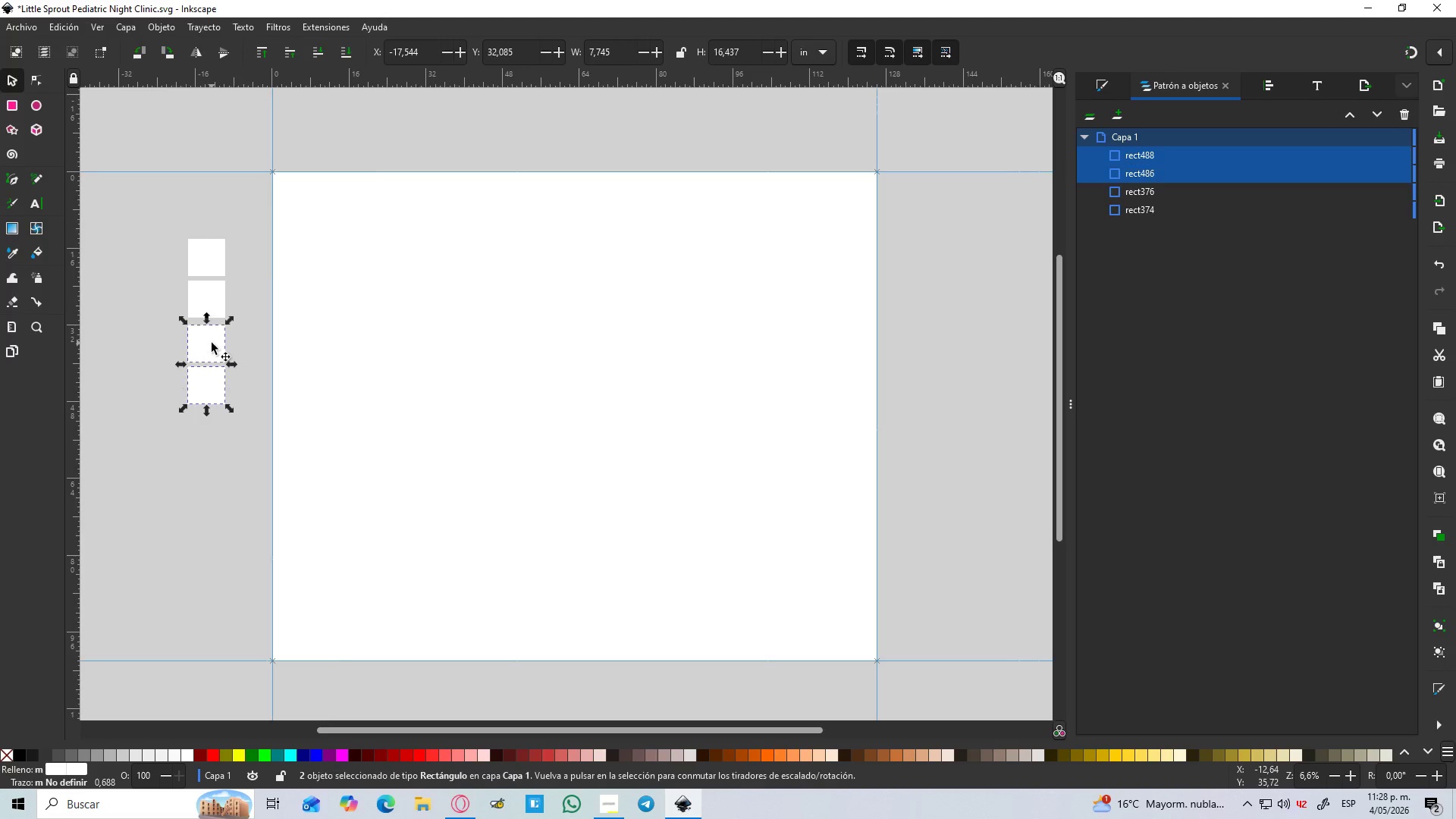 
key(Control+D)
 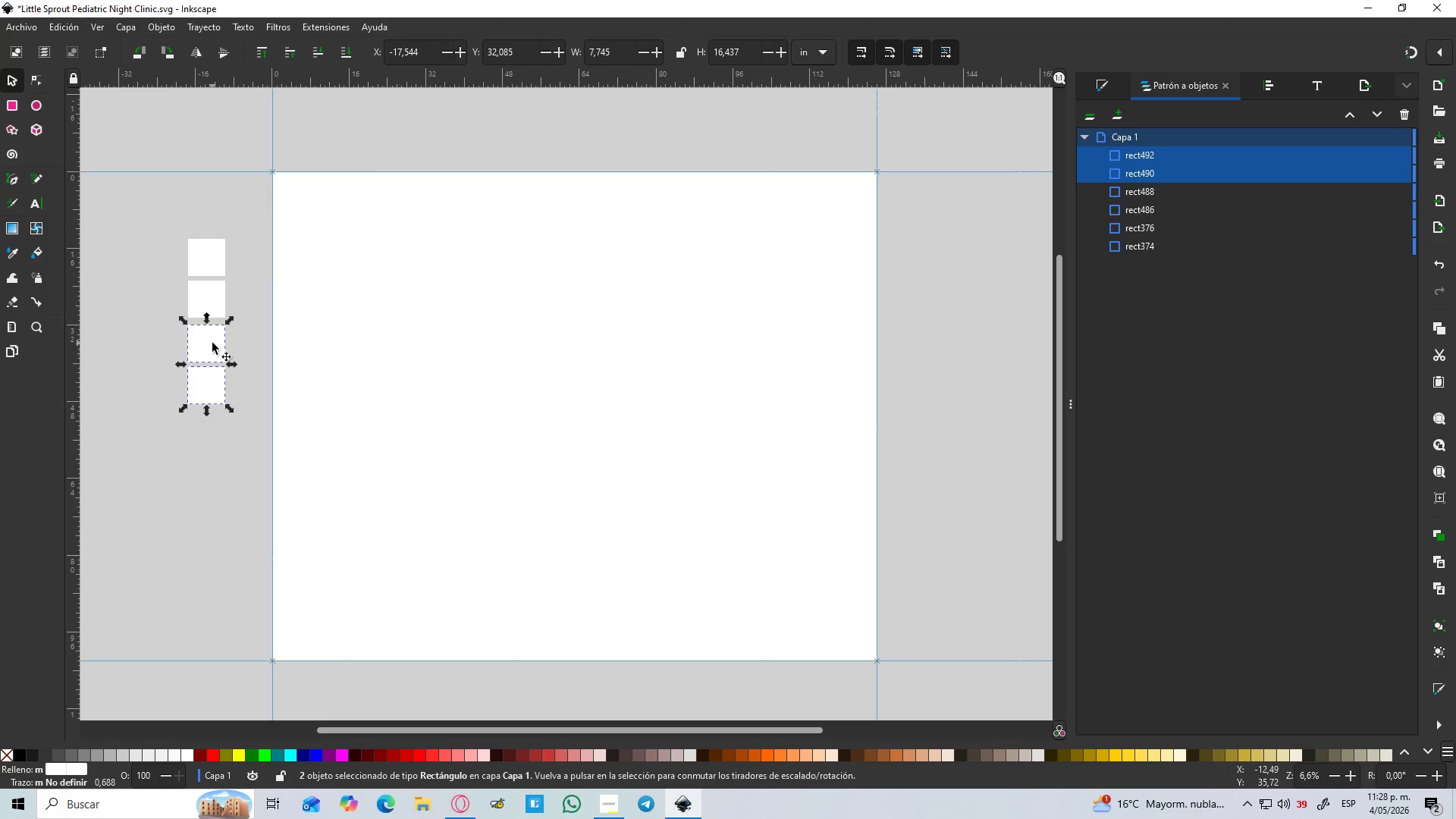 
left_click_drag(start_coordinate=[212, 343], to_coordinate=[217, 435])
 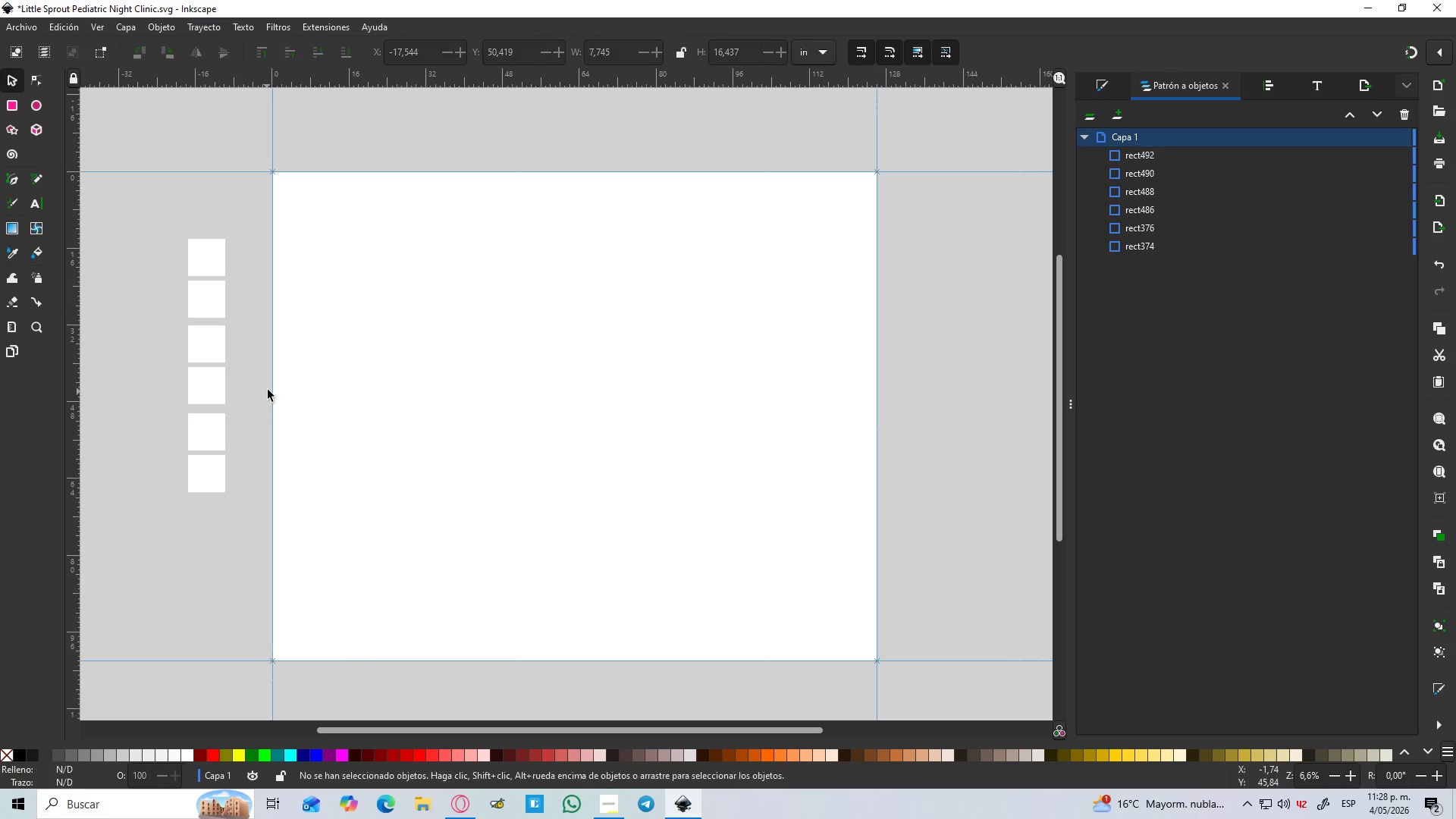 
hold_key(key=ControlLeft, duration=1.23)
 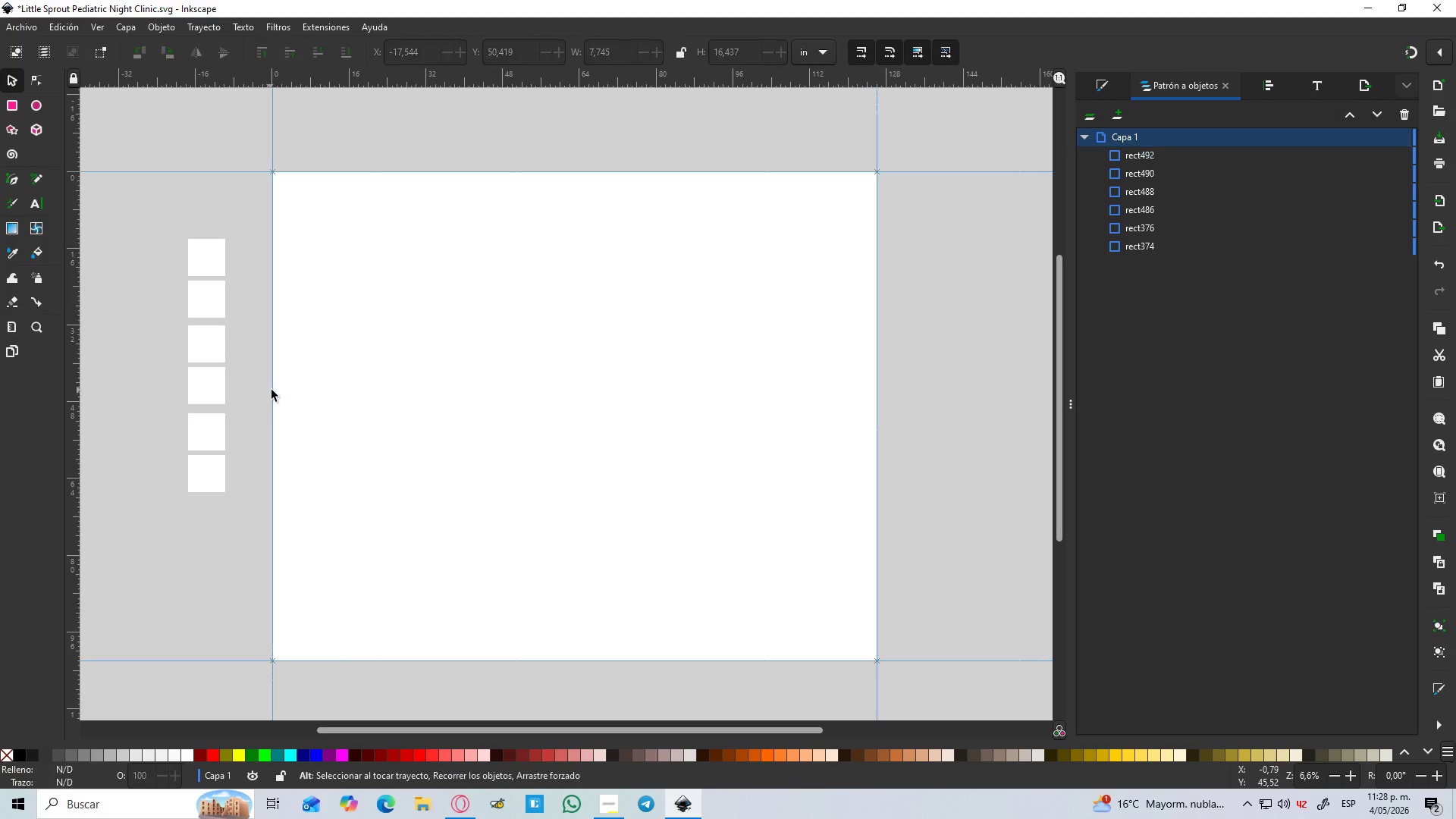 
hold_key(key=ControlLeft, duration=6.86)
left_click([262, 392])
 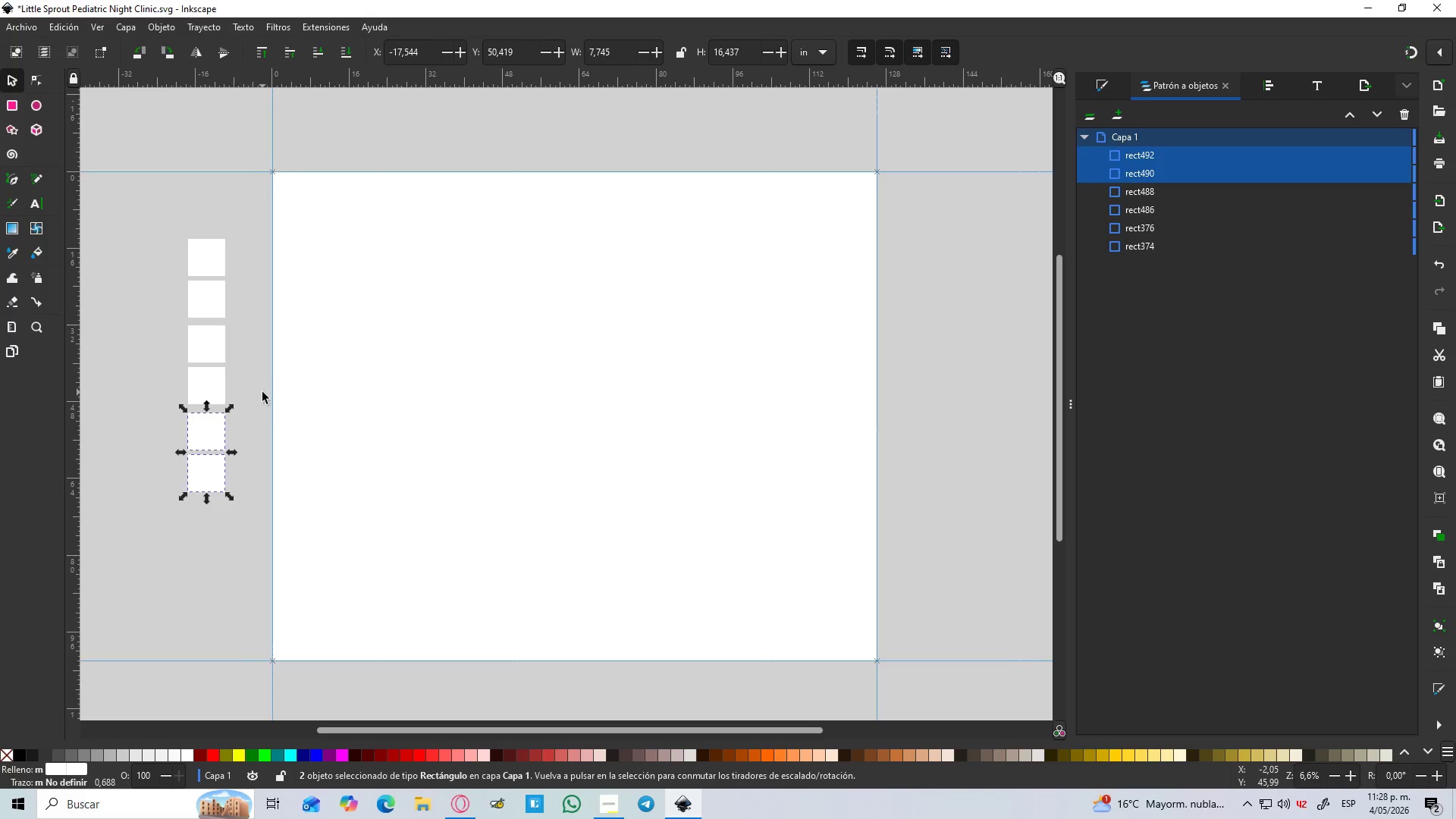 
key(Alt+AltLeft)
 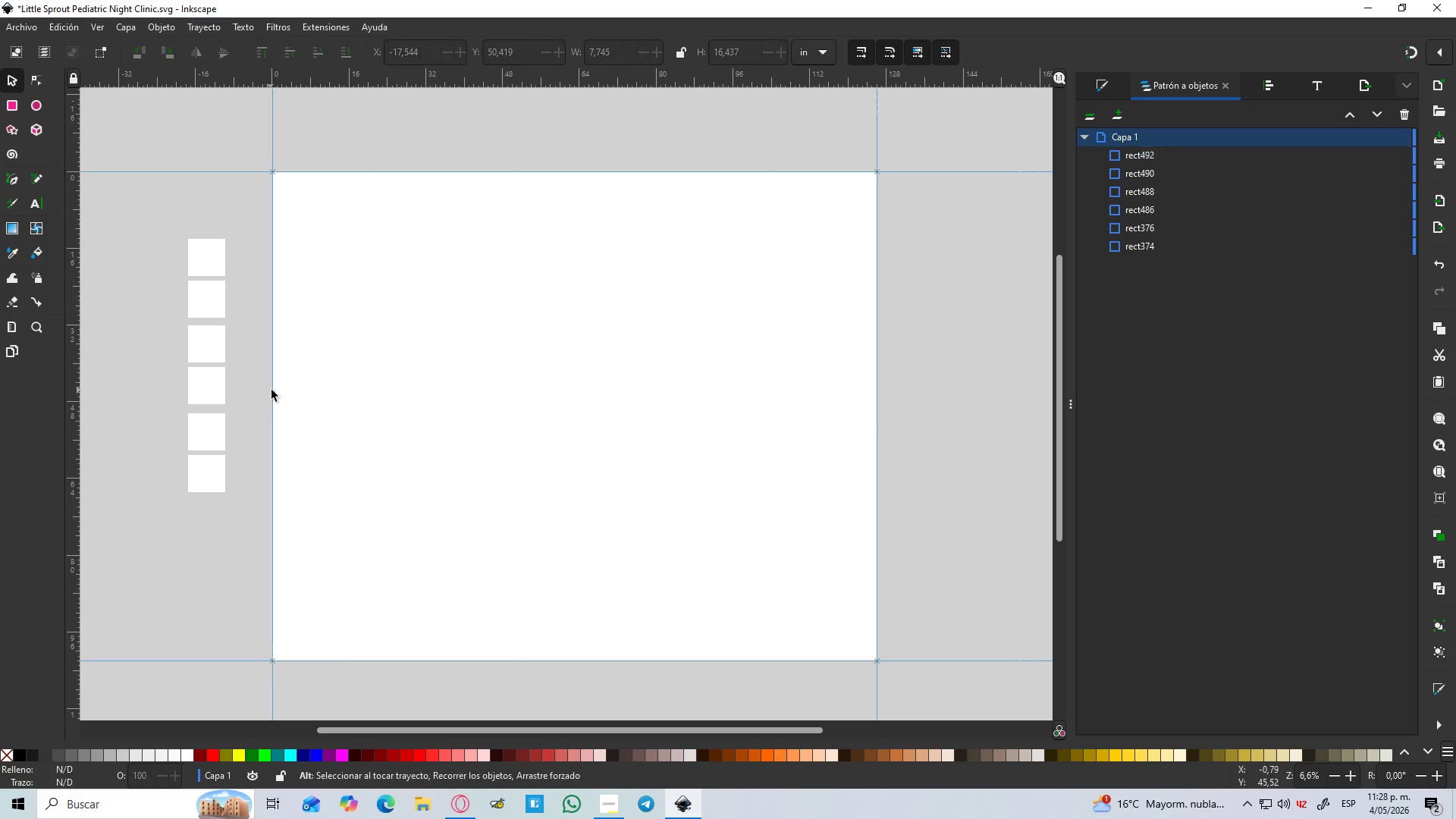 
key(Alt+Tab)